 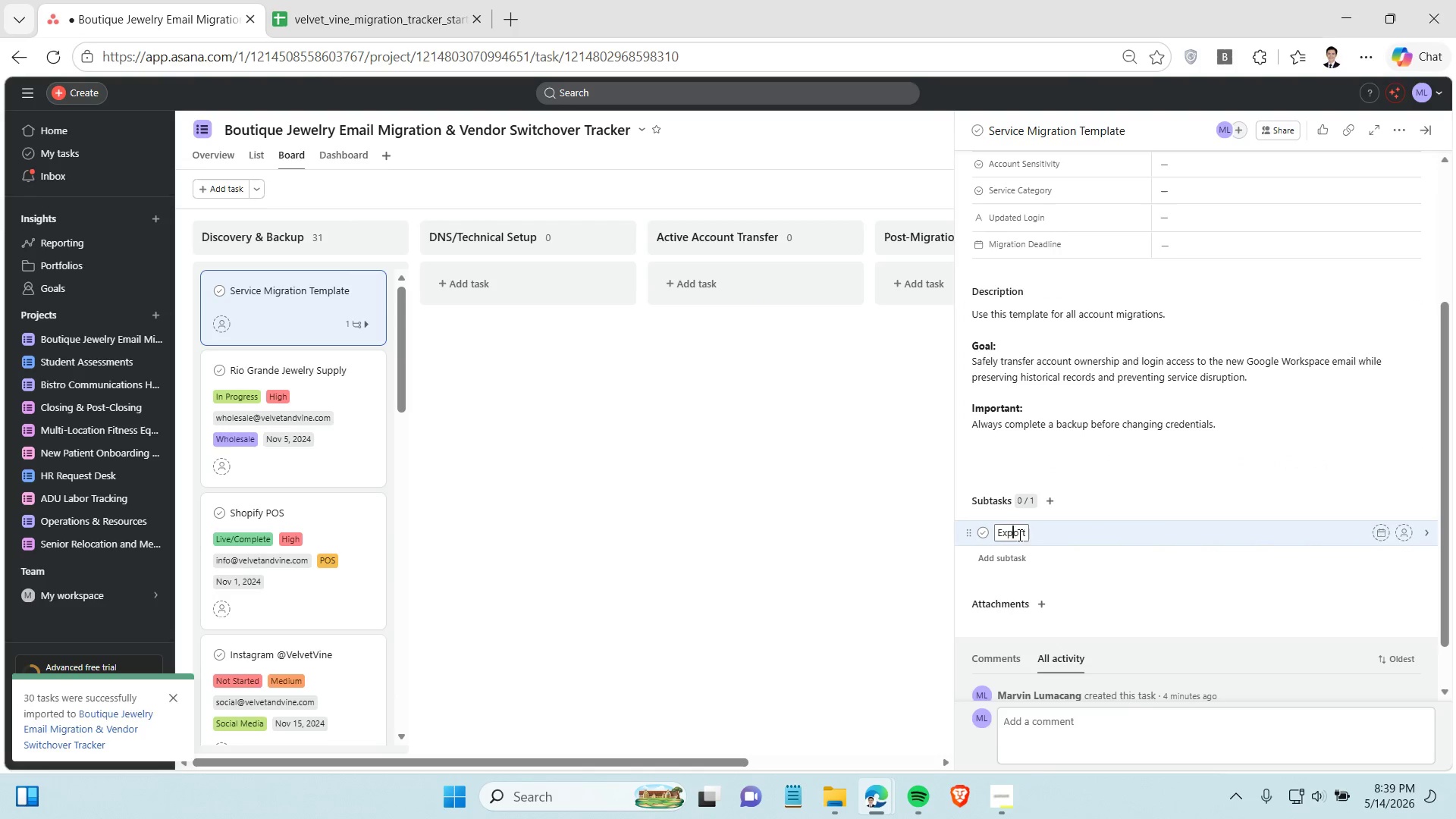 
left_click([1026, 538])
 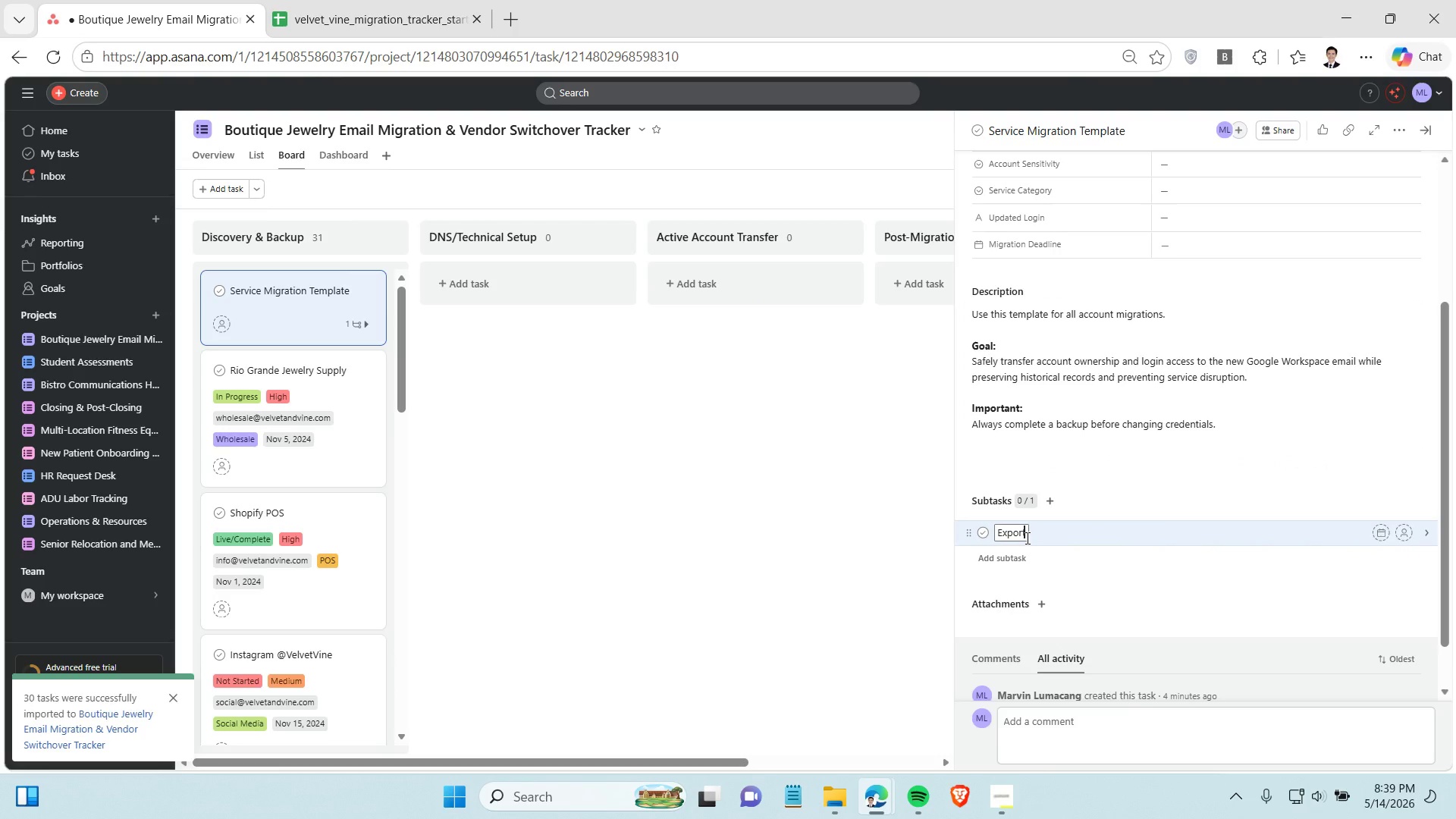 
type( comn)
key(Backspace)
key(Backspace)
type(ntacts)
 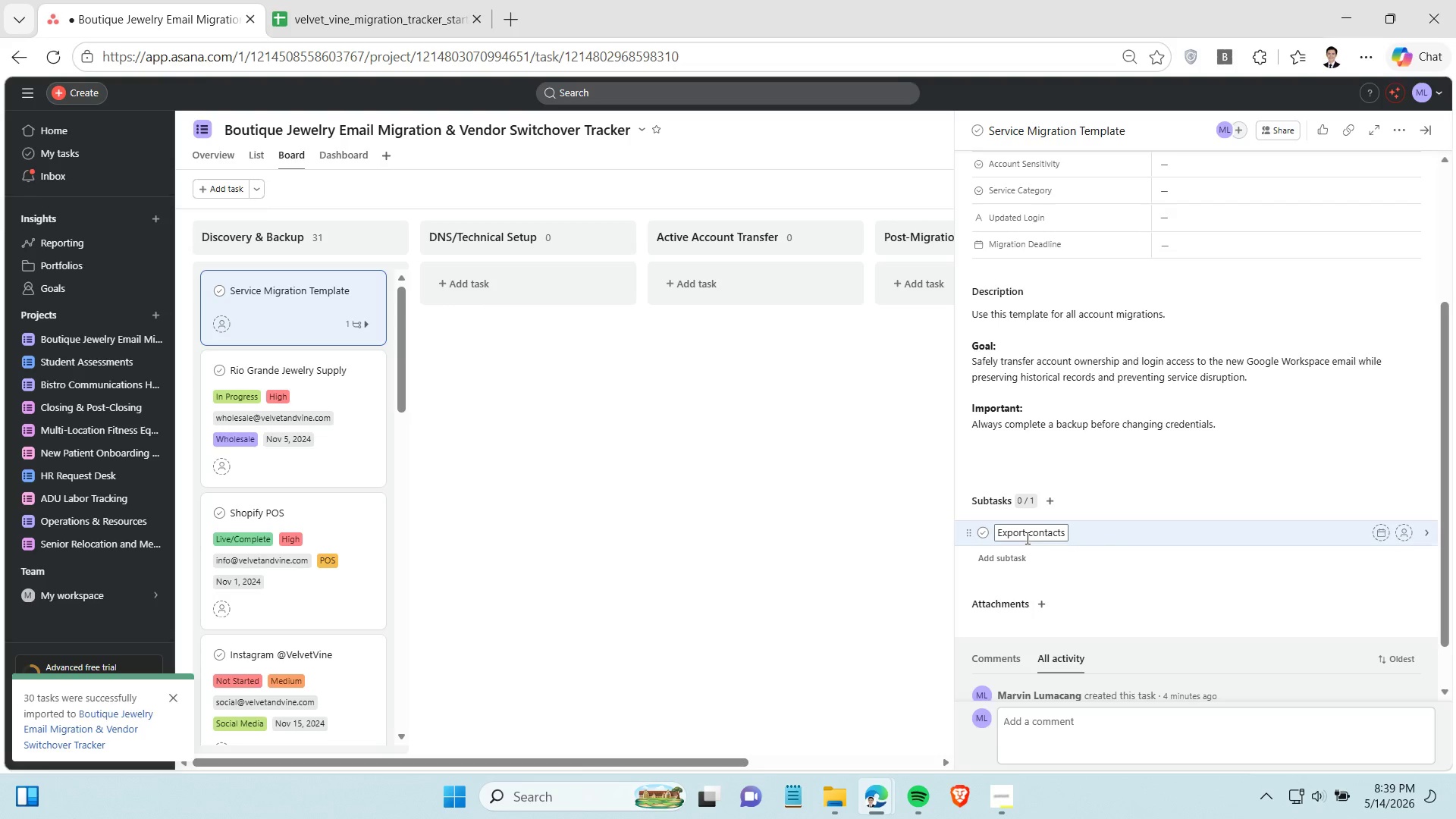 
key(Enter)
 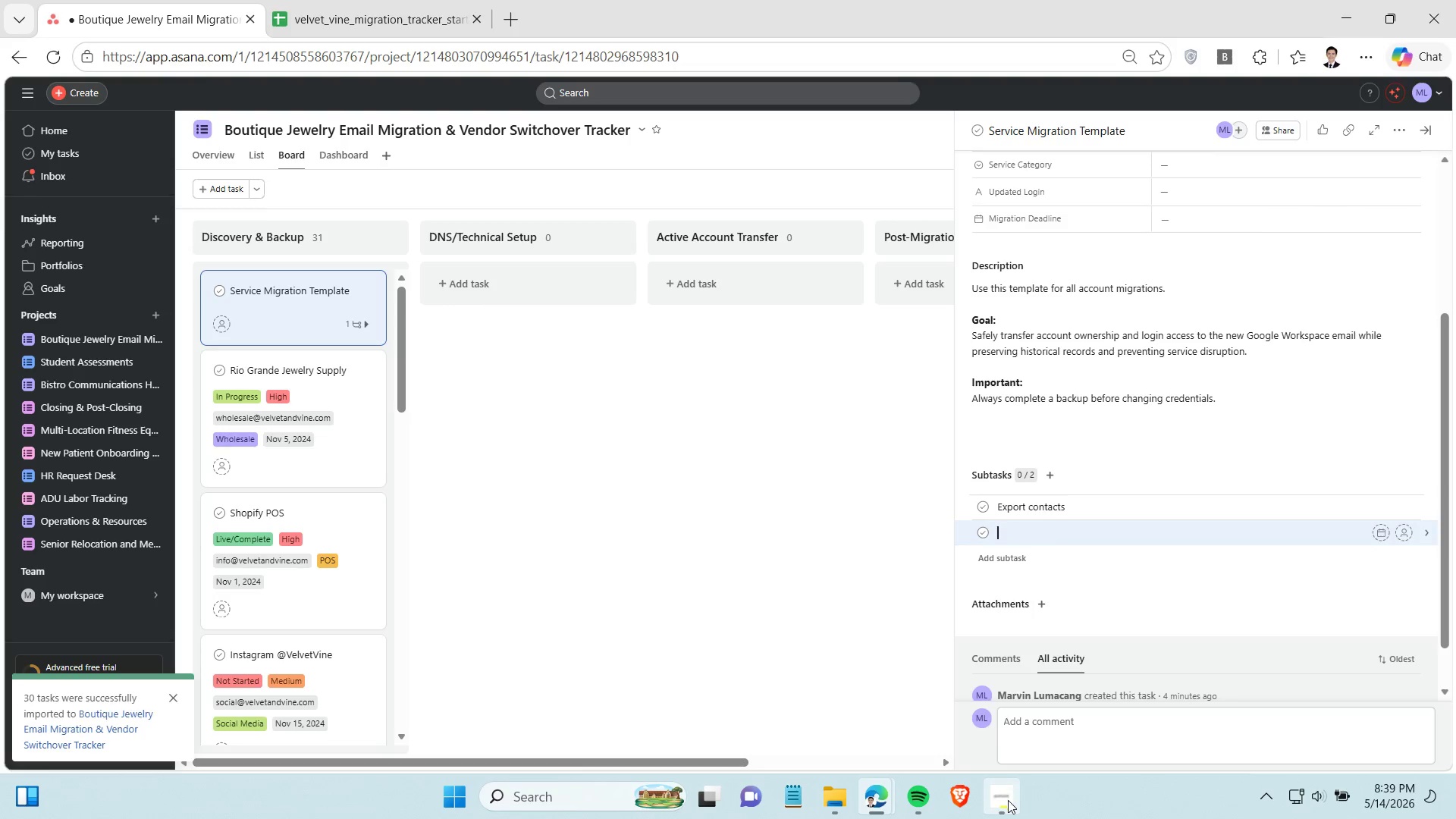 
left_click([1009, 802])